 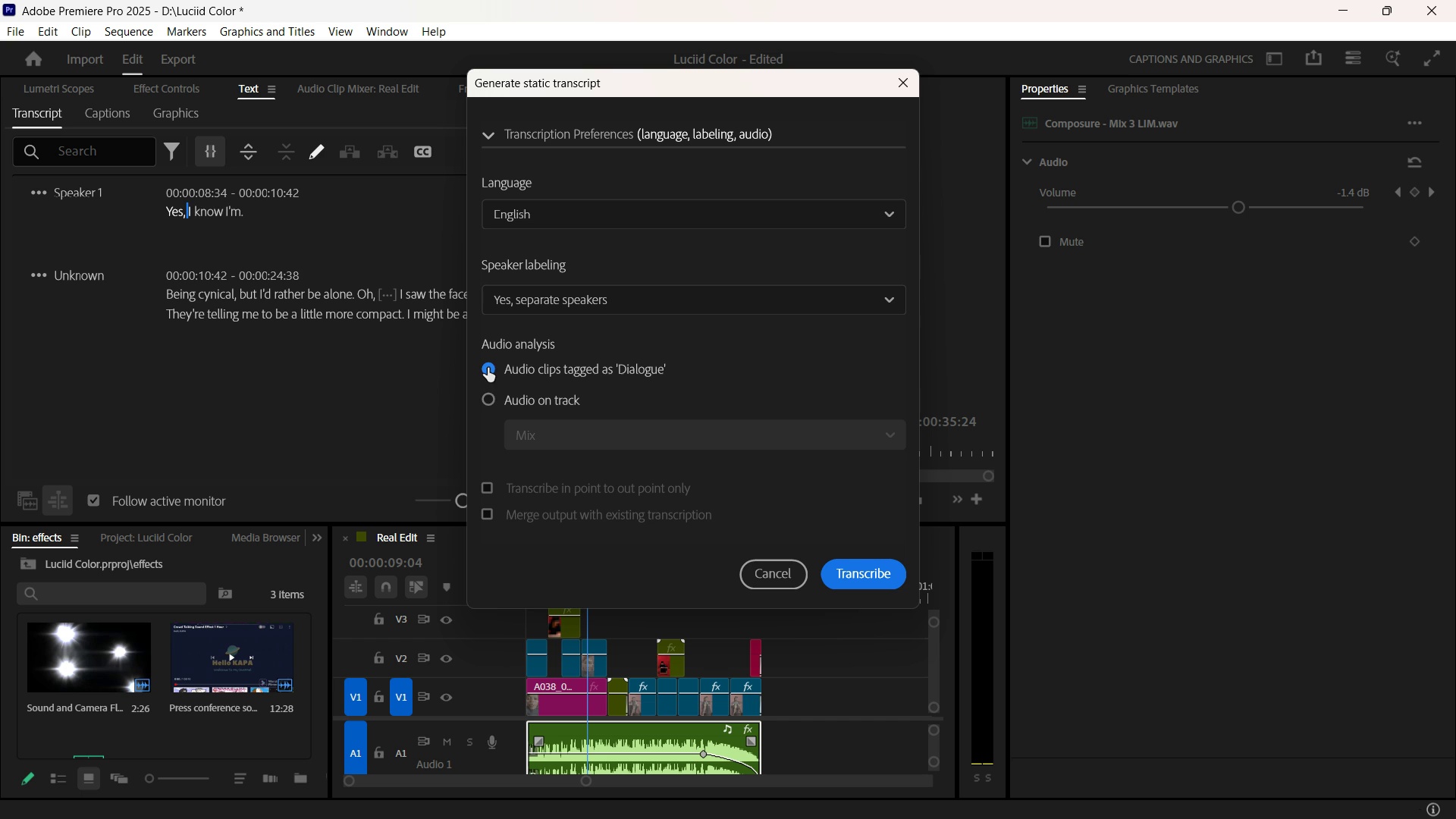 
left_click([491, 391])
 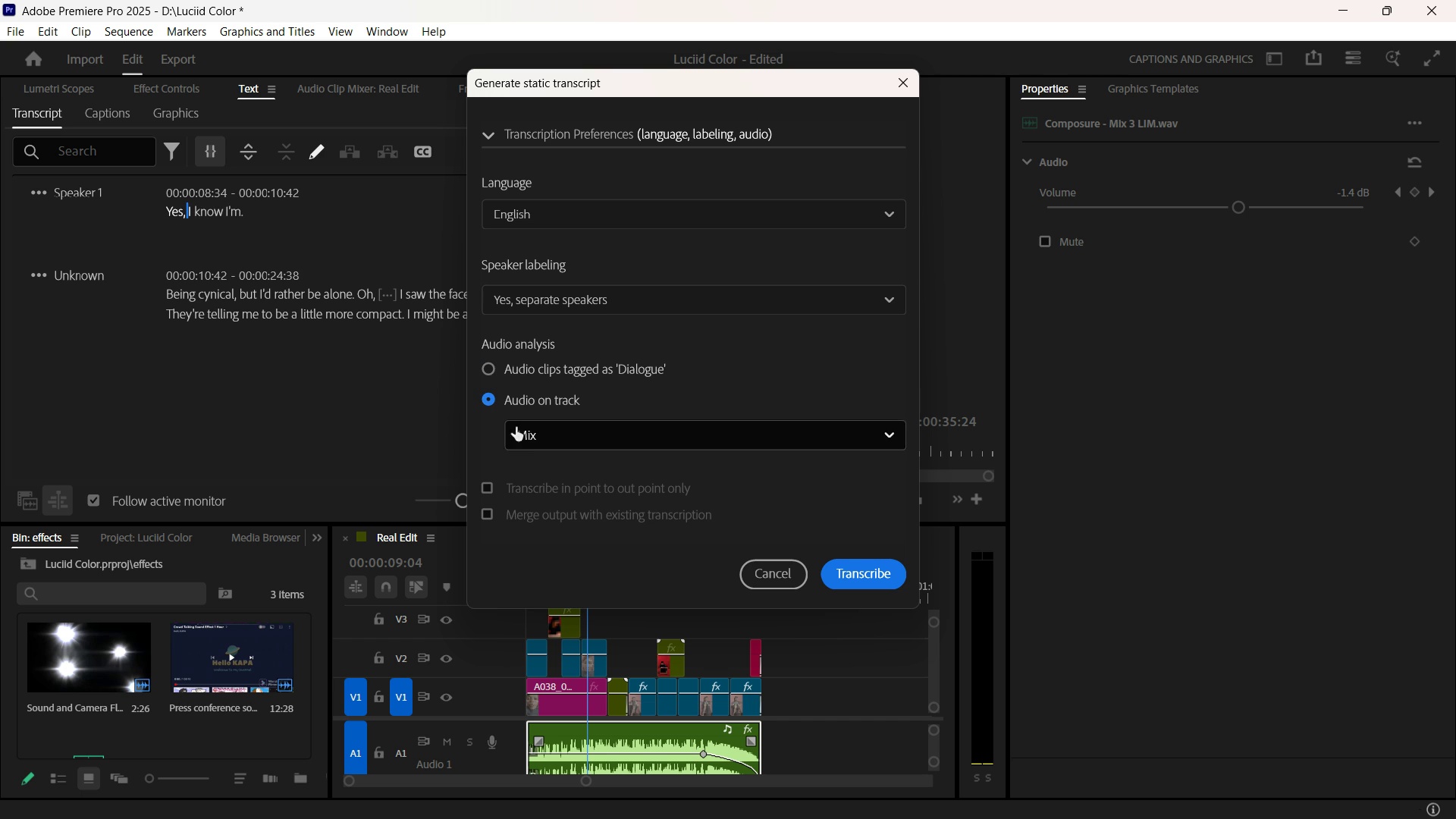 
mouse_move([541, 453])
 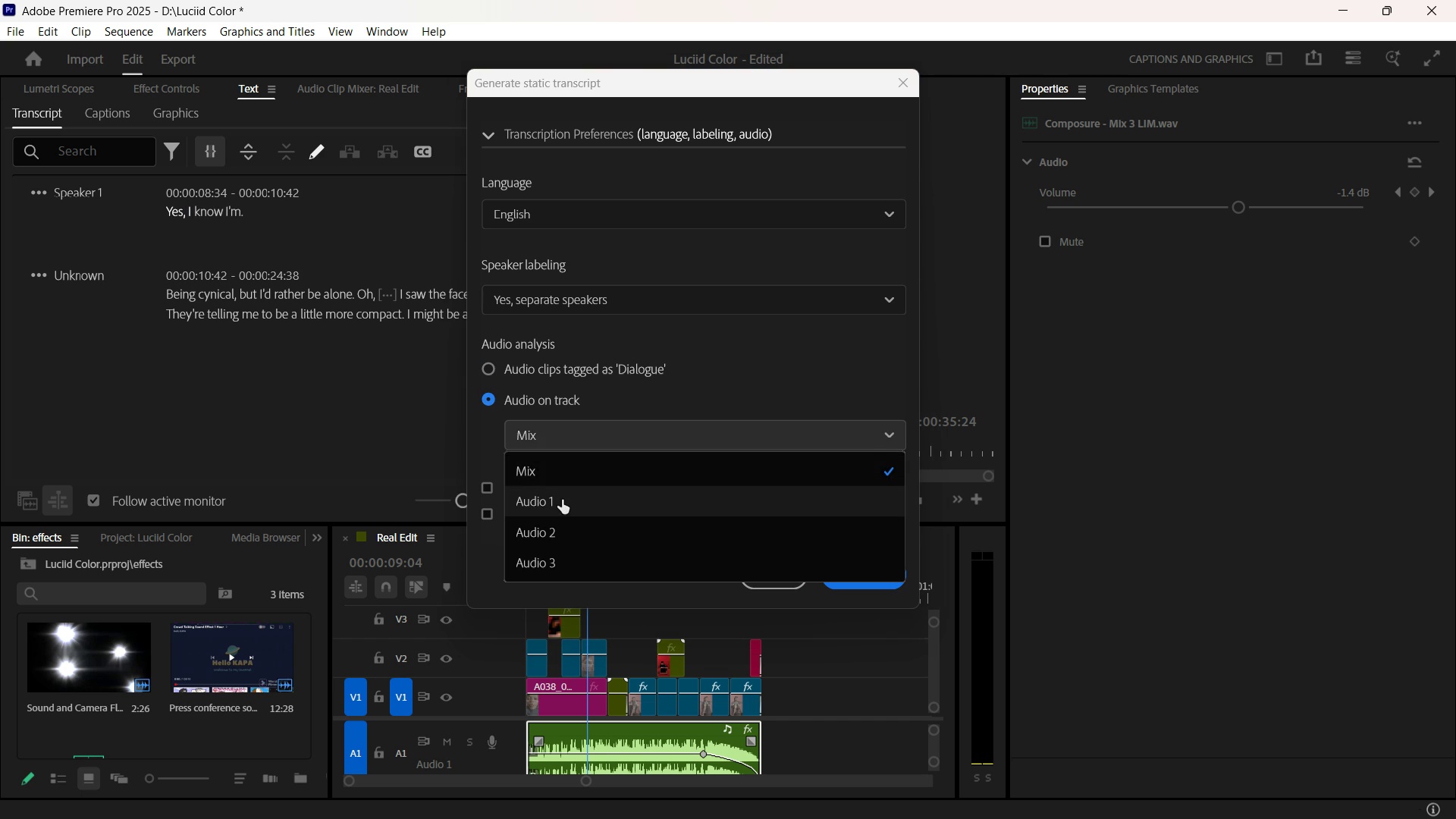 
left_click([562, 500])
 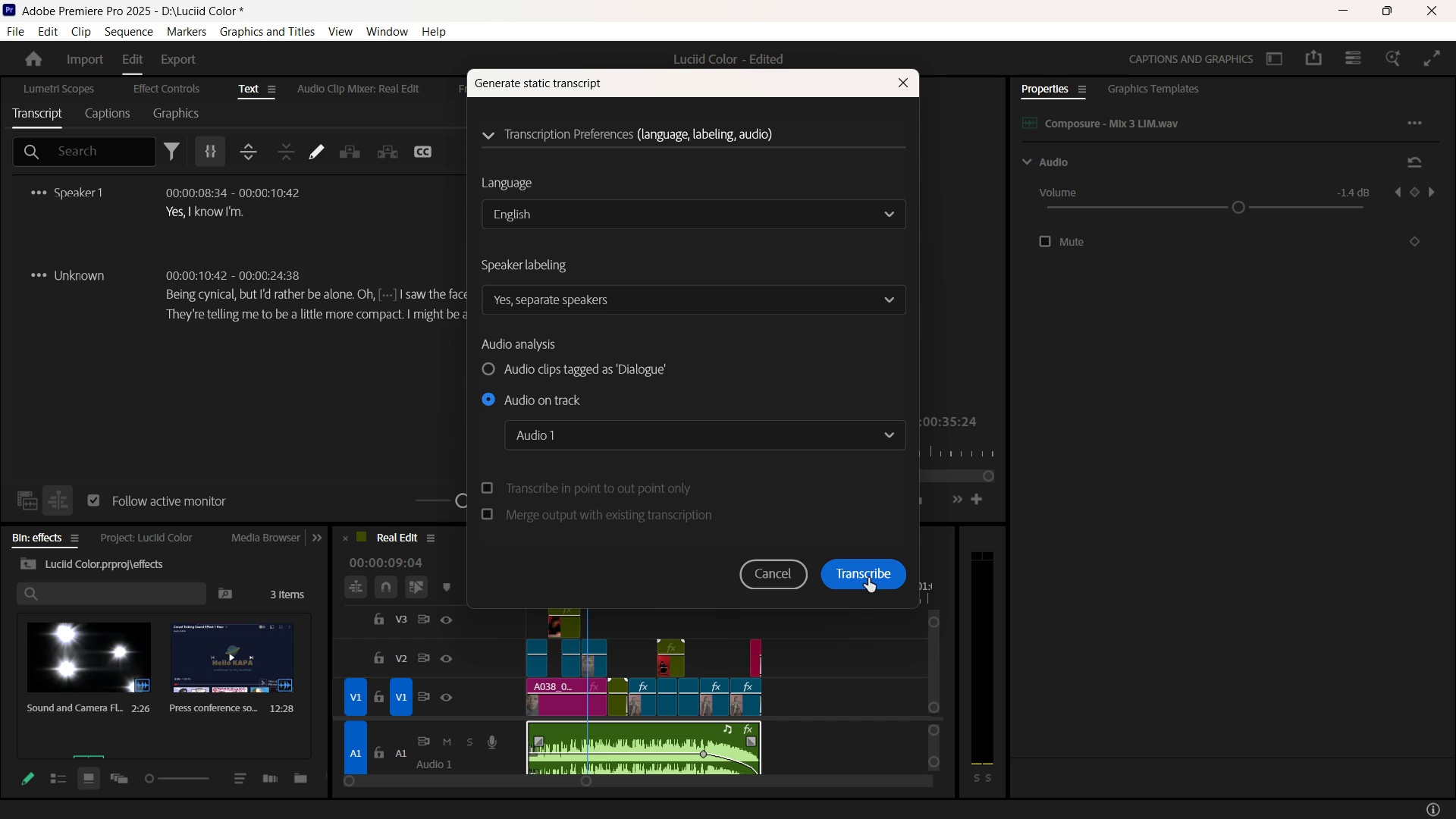 
left_click([868, 578])
 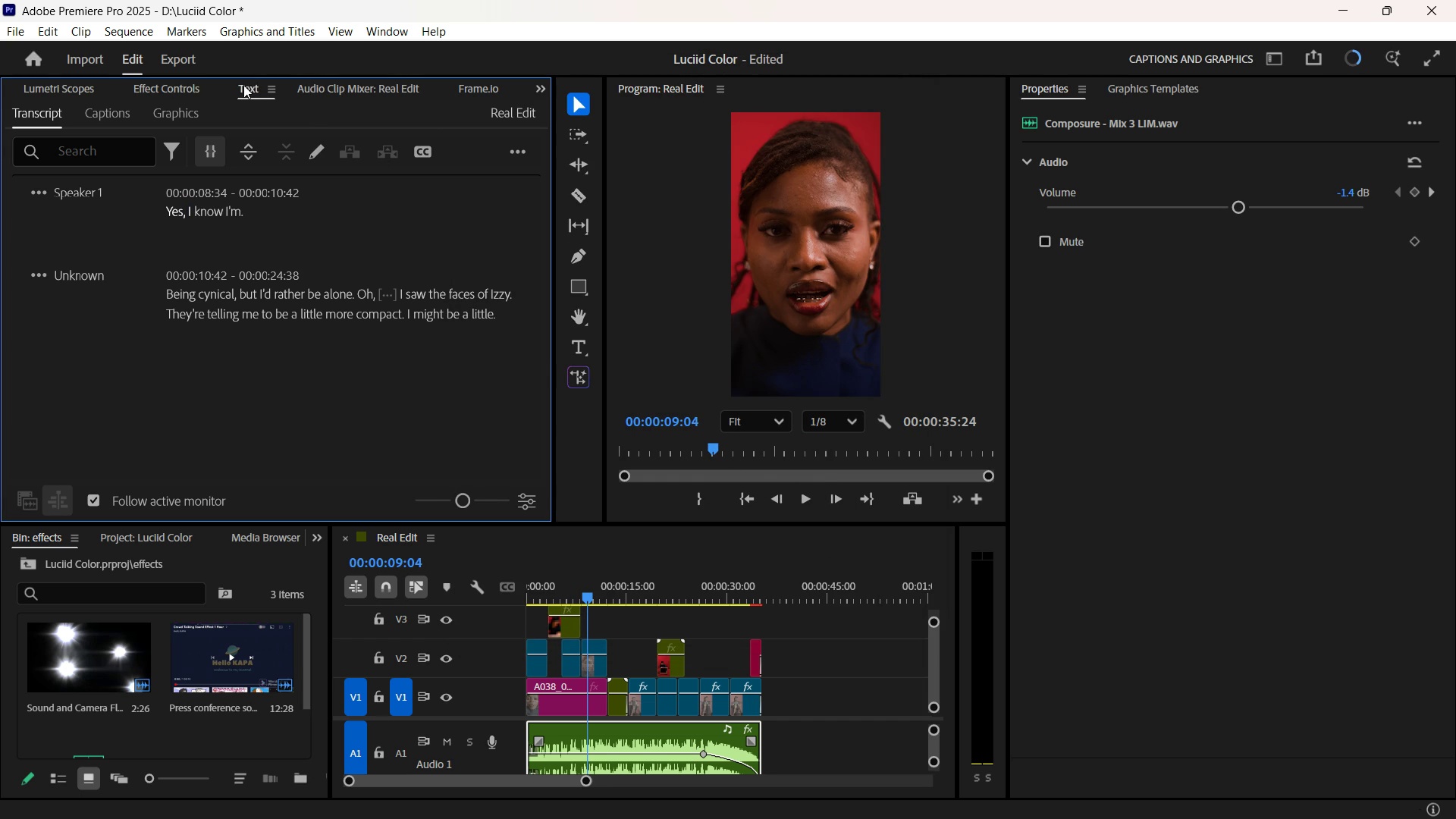 
wait(5.55)
 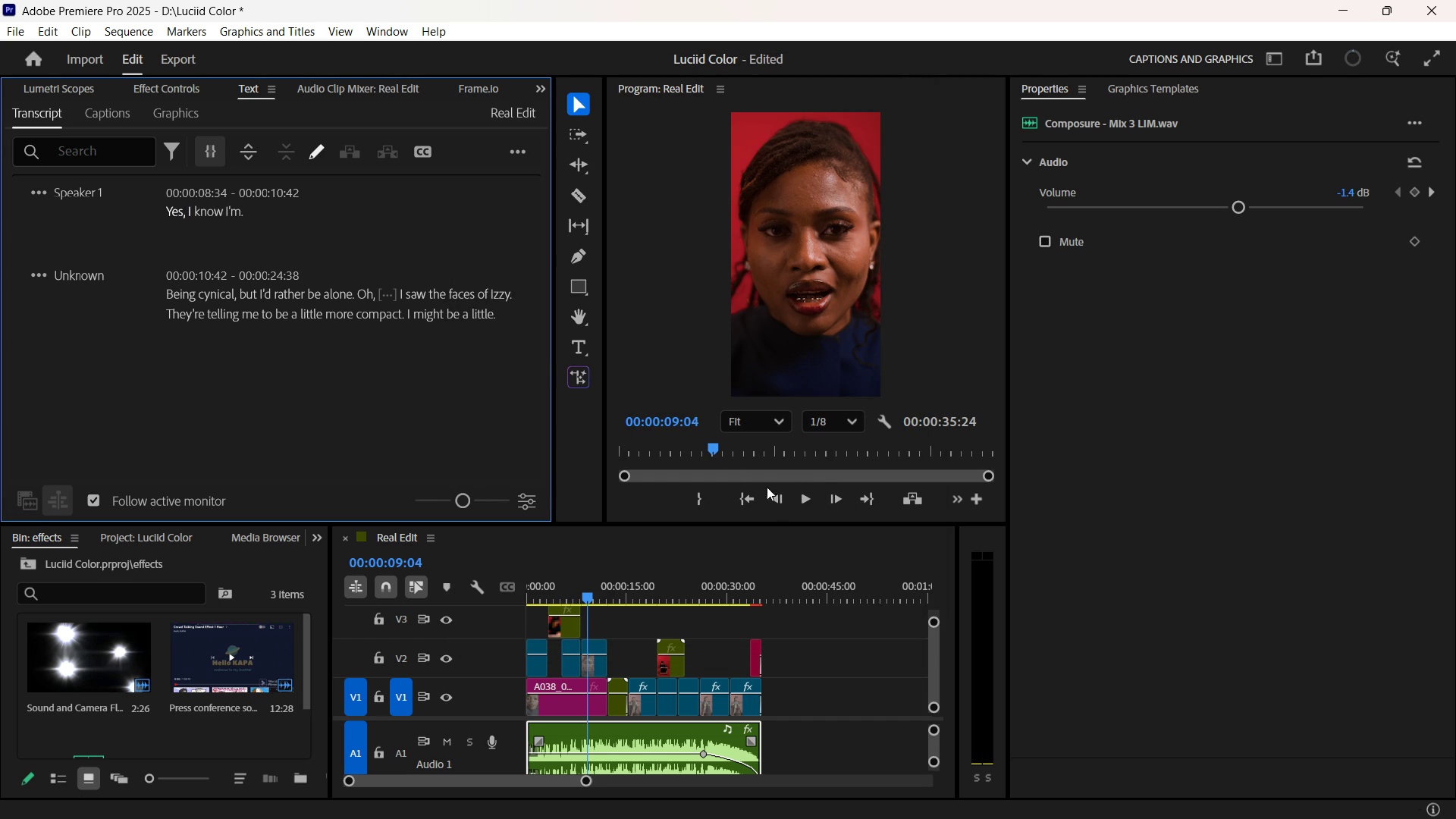 
left_click([114, 110])
 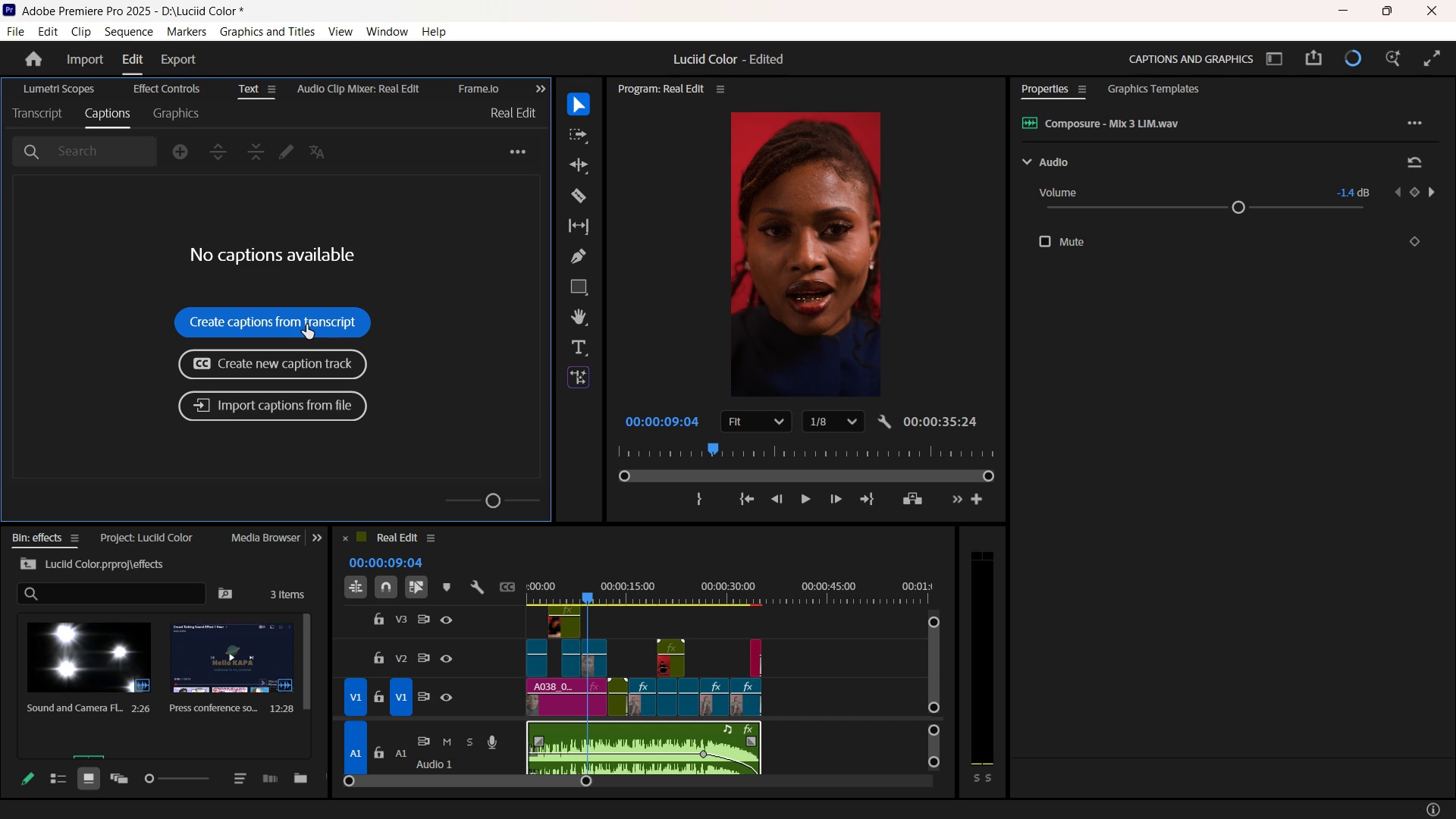 
left_click([306, 325])
 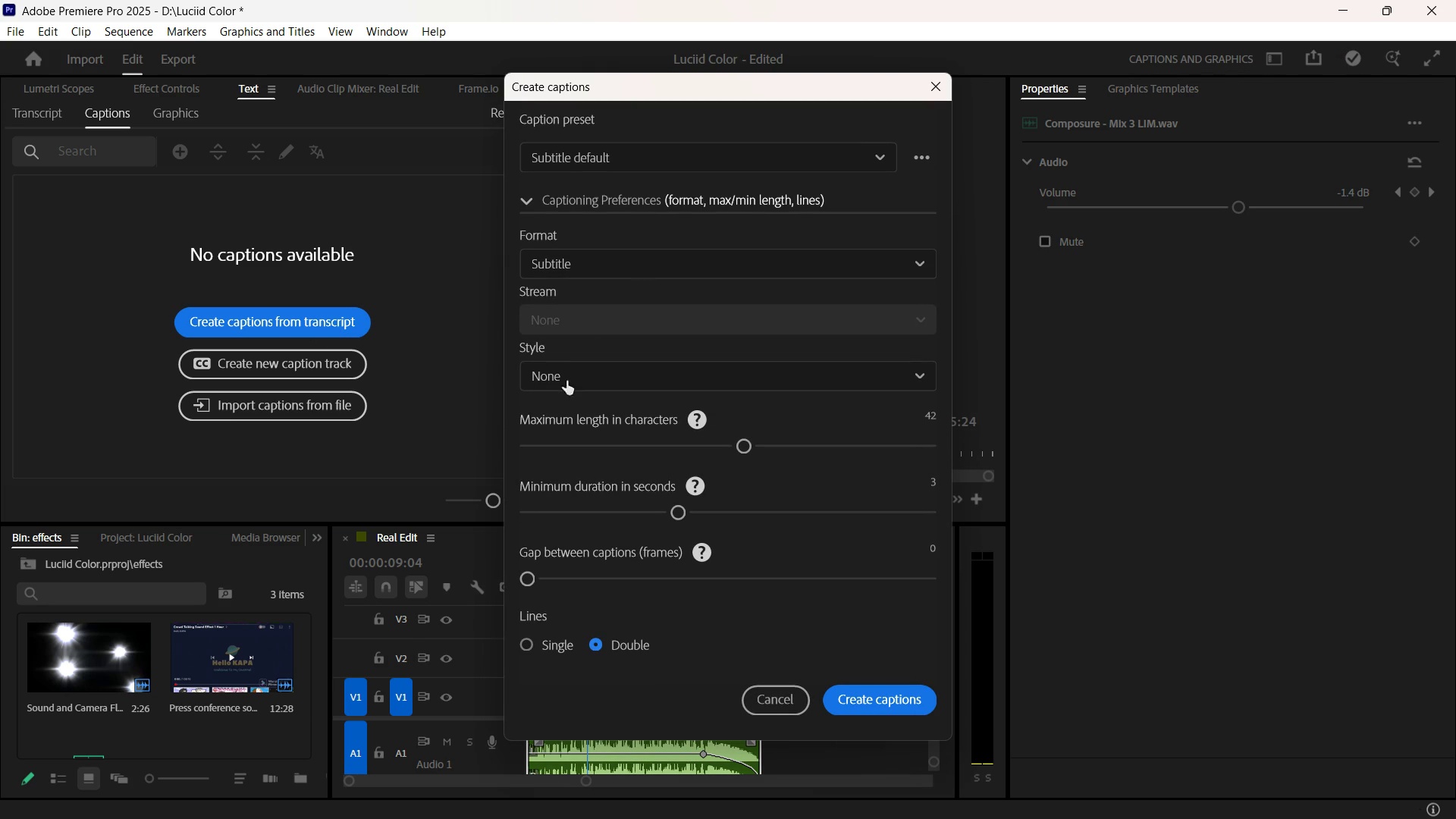 
left_click([771, 695])
 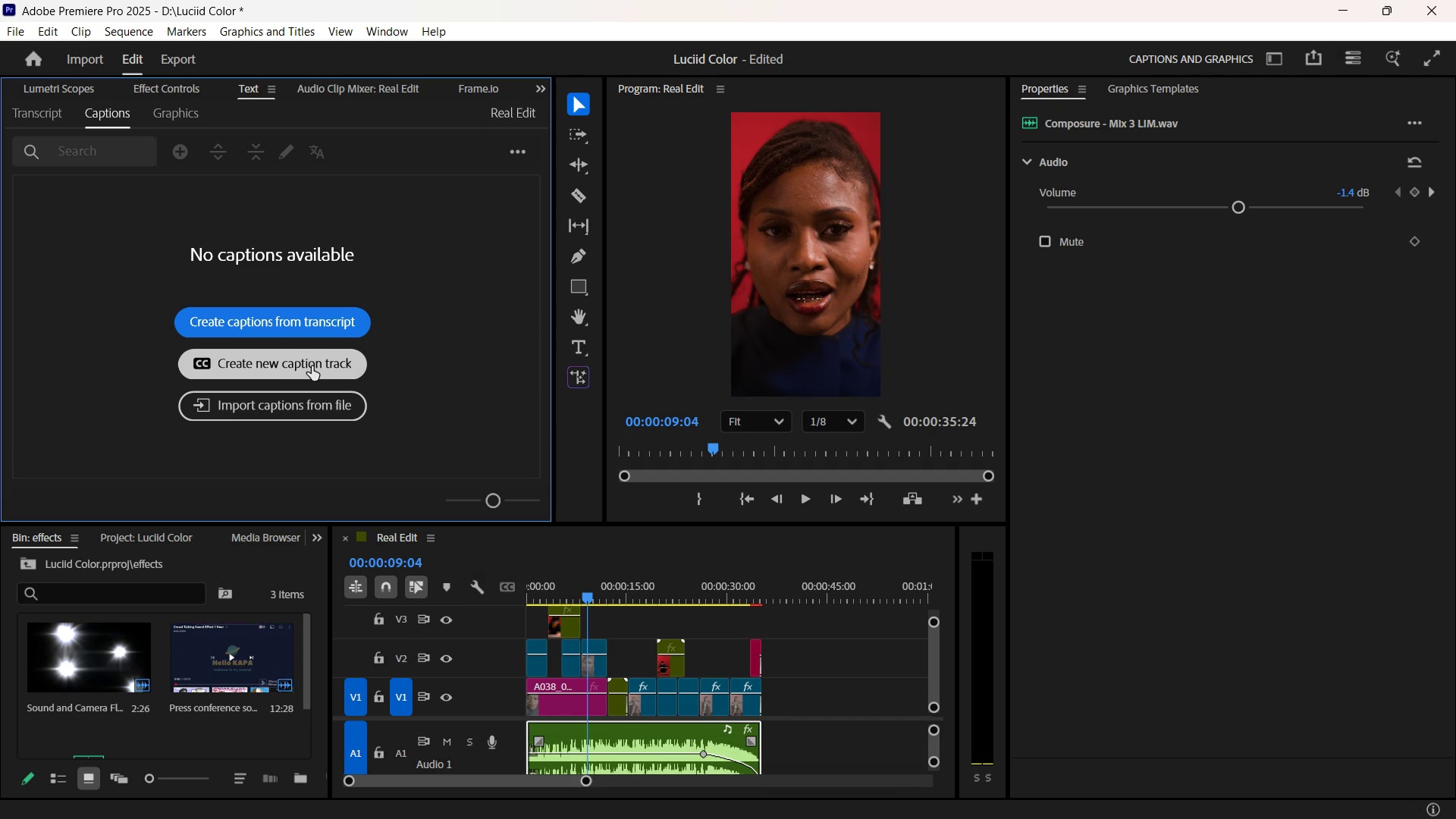 
left_click([312, 366])
 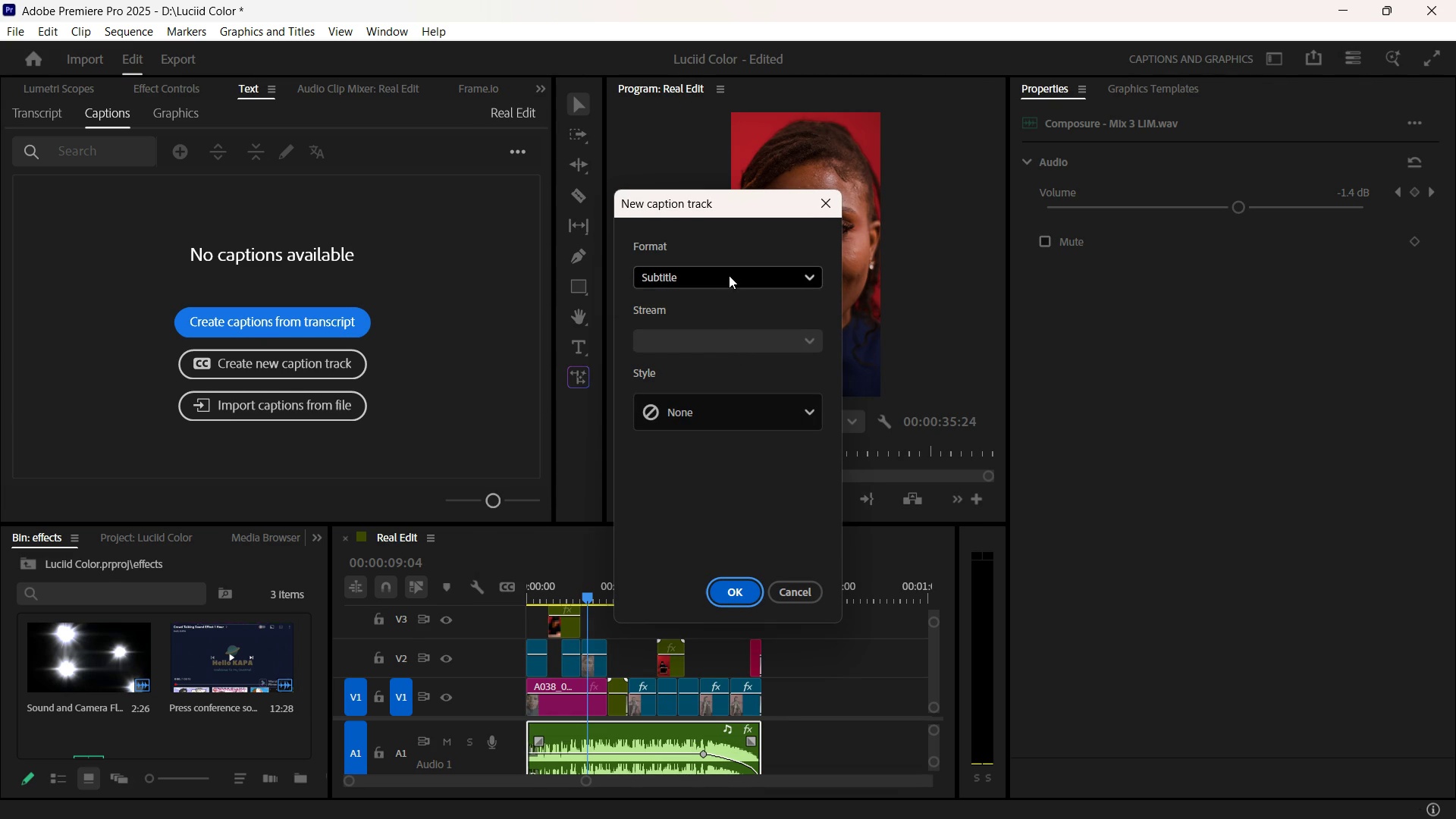 
left_click([729, 275])
 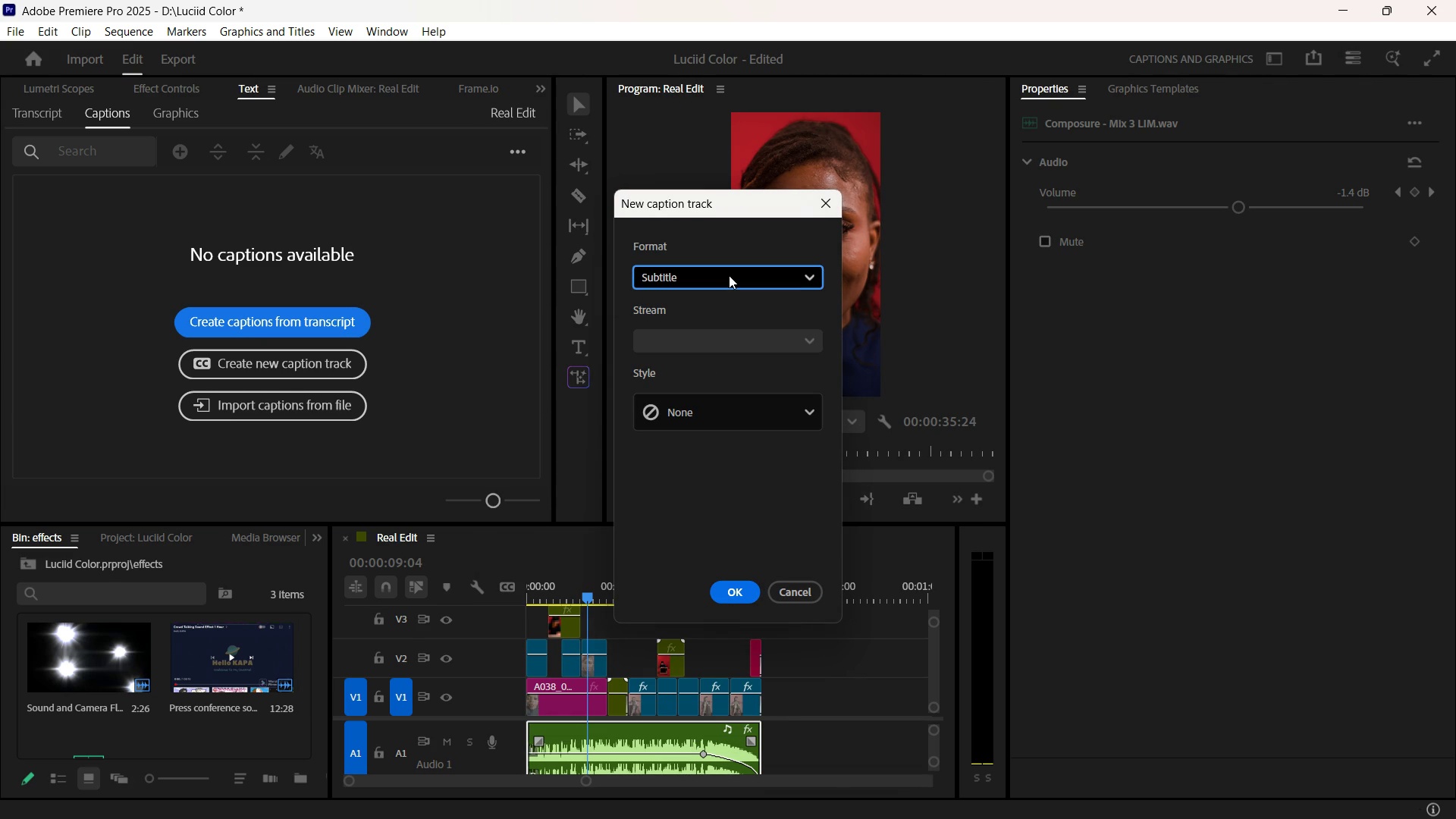 
left_click([729, 275])
 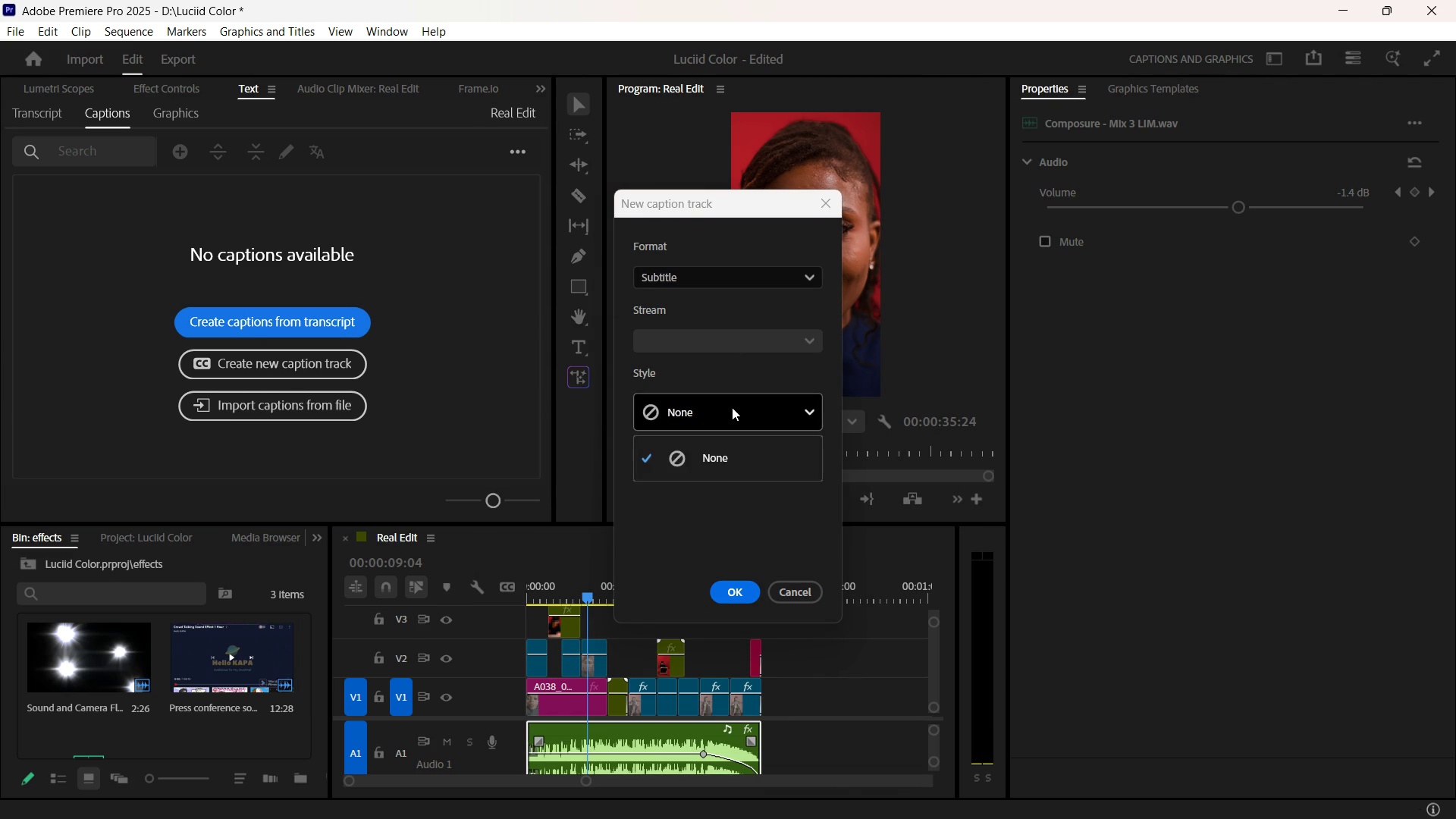 
double_click([732, 407])
 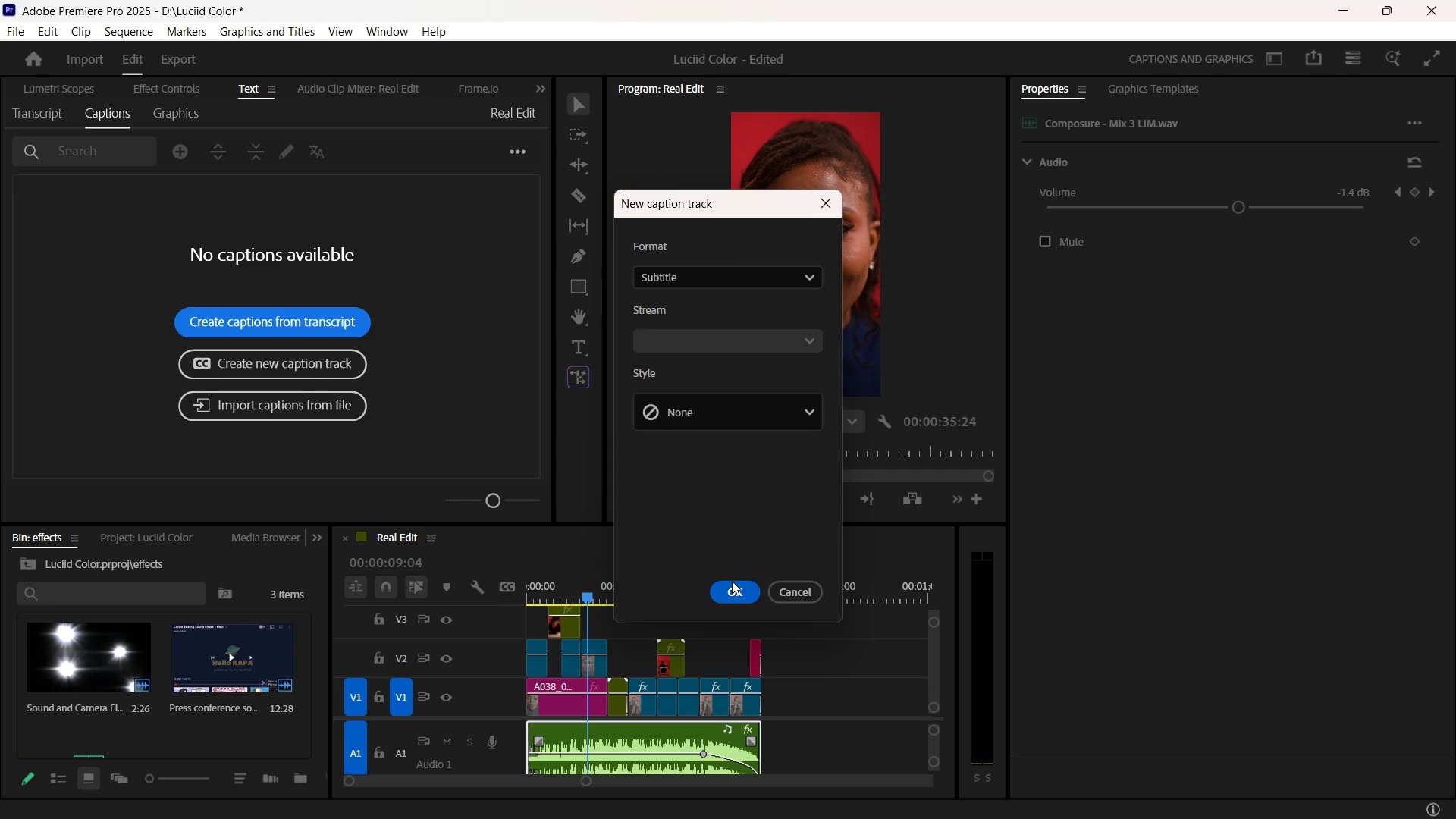 
left_click([732, 581])
 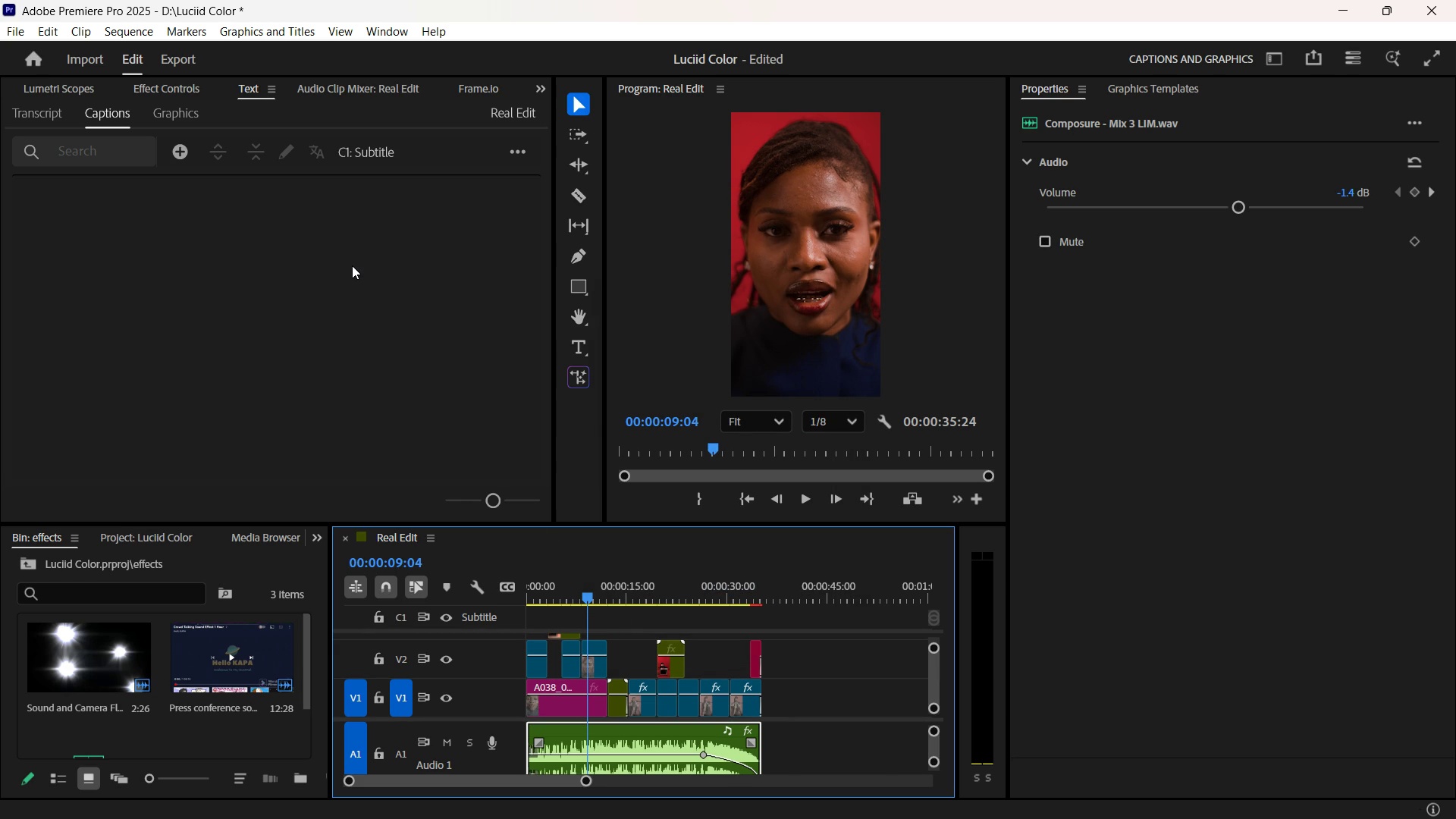 
left_click([352, 265])
 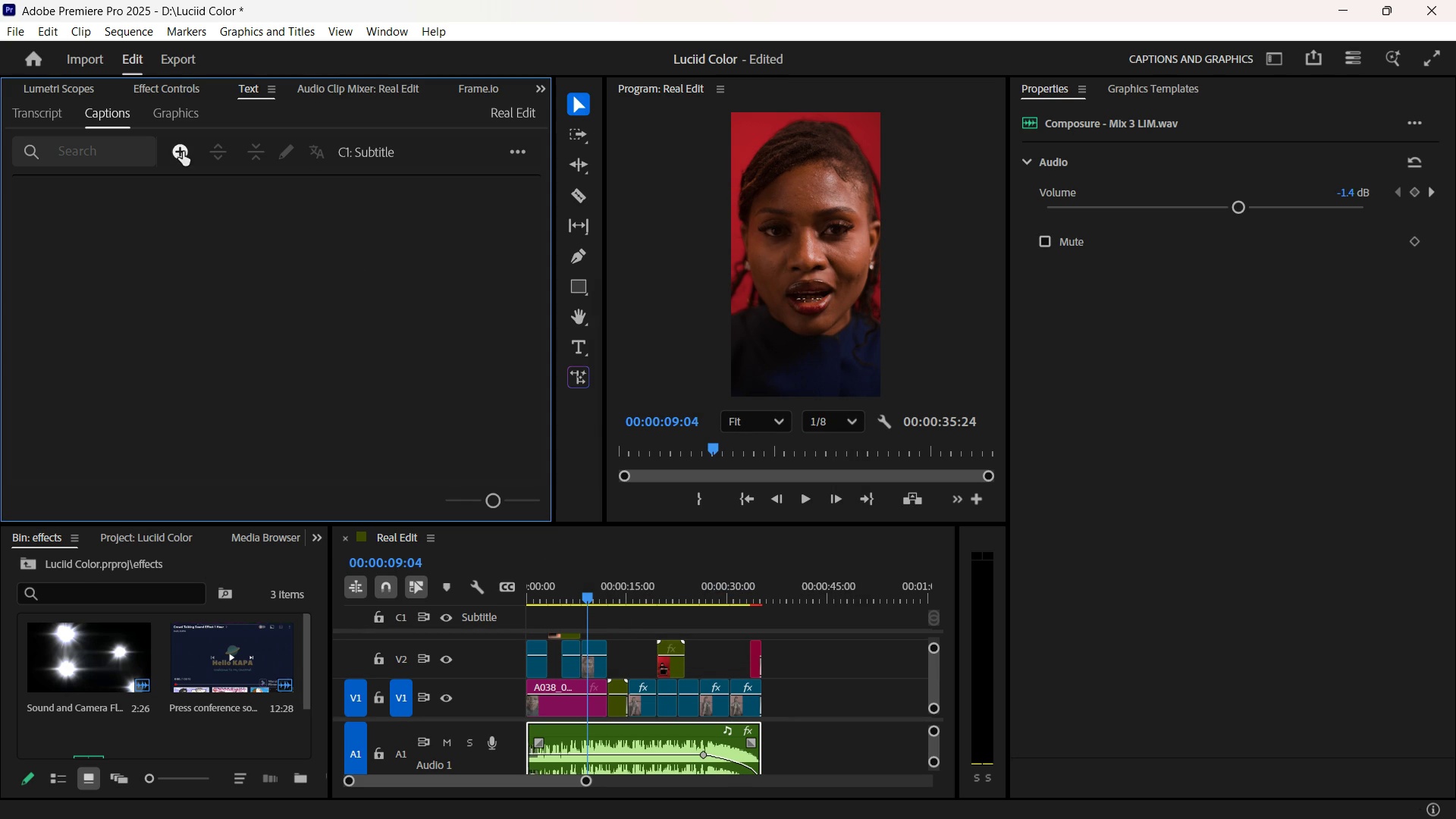 
left_click([183, 158])